 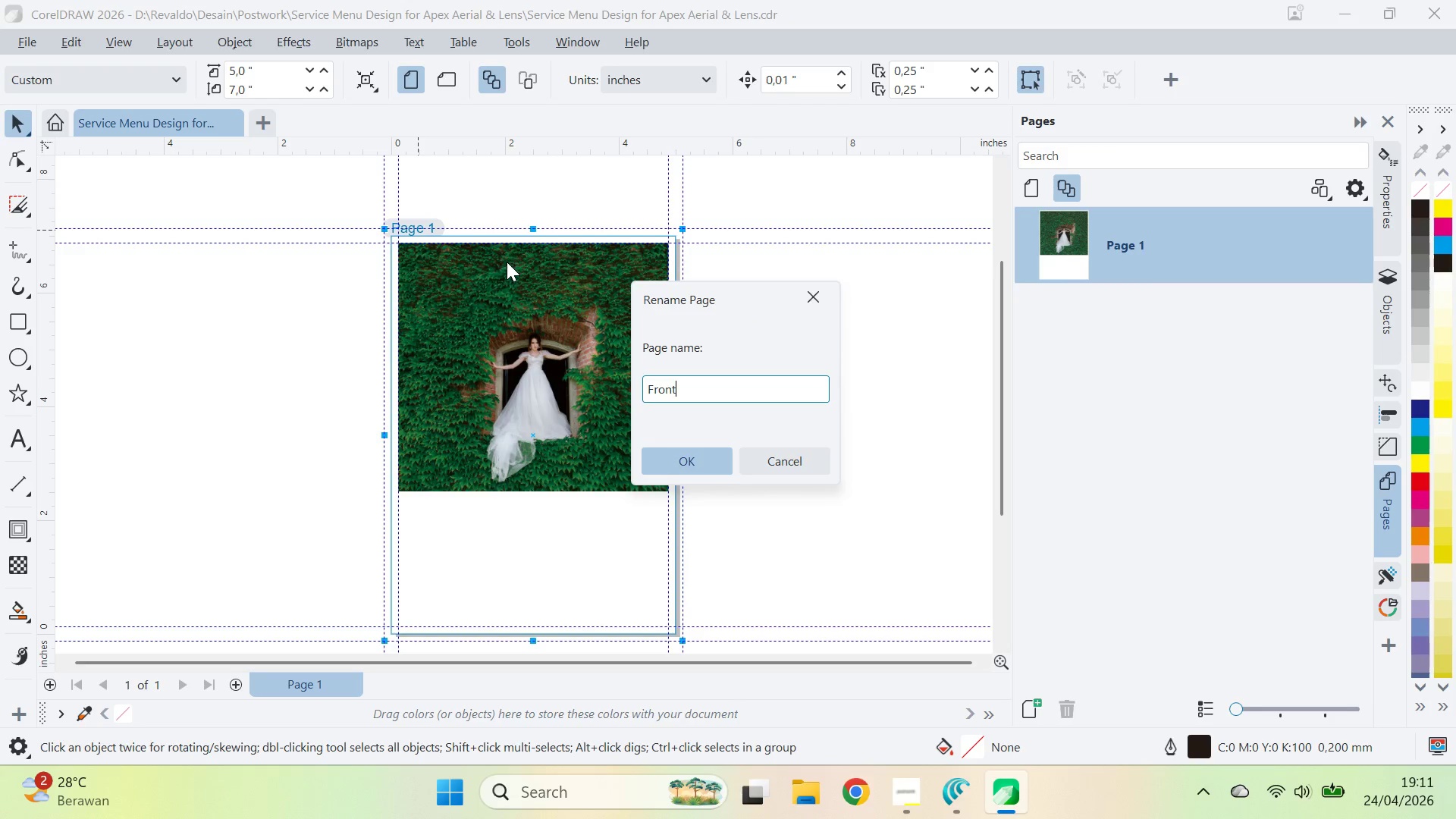 
key(Enter)
 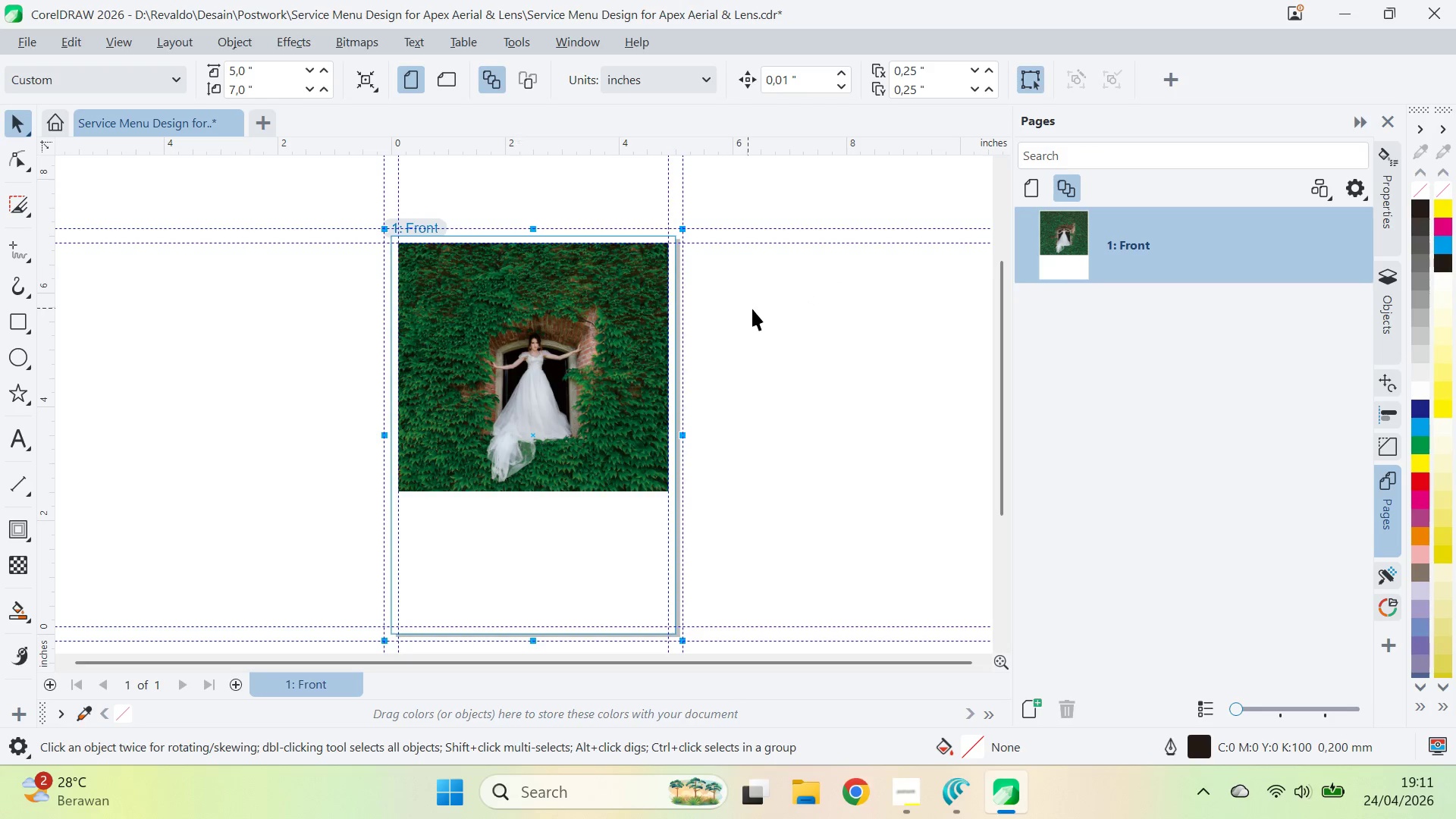 
key(Control+S)
 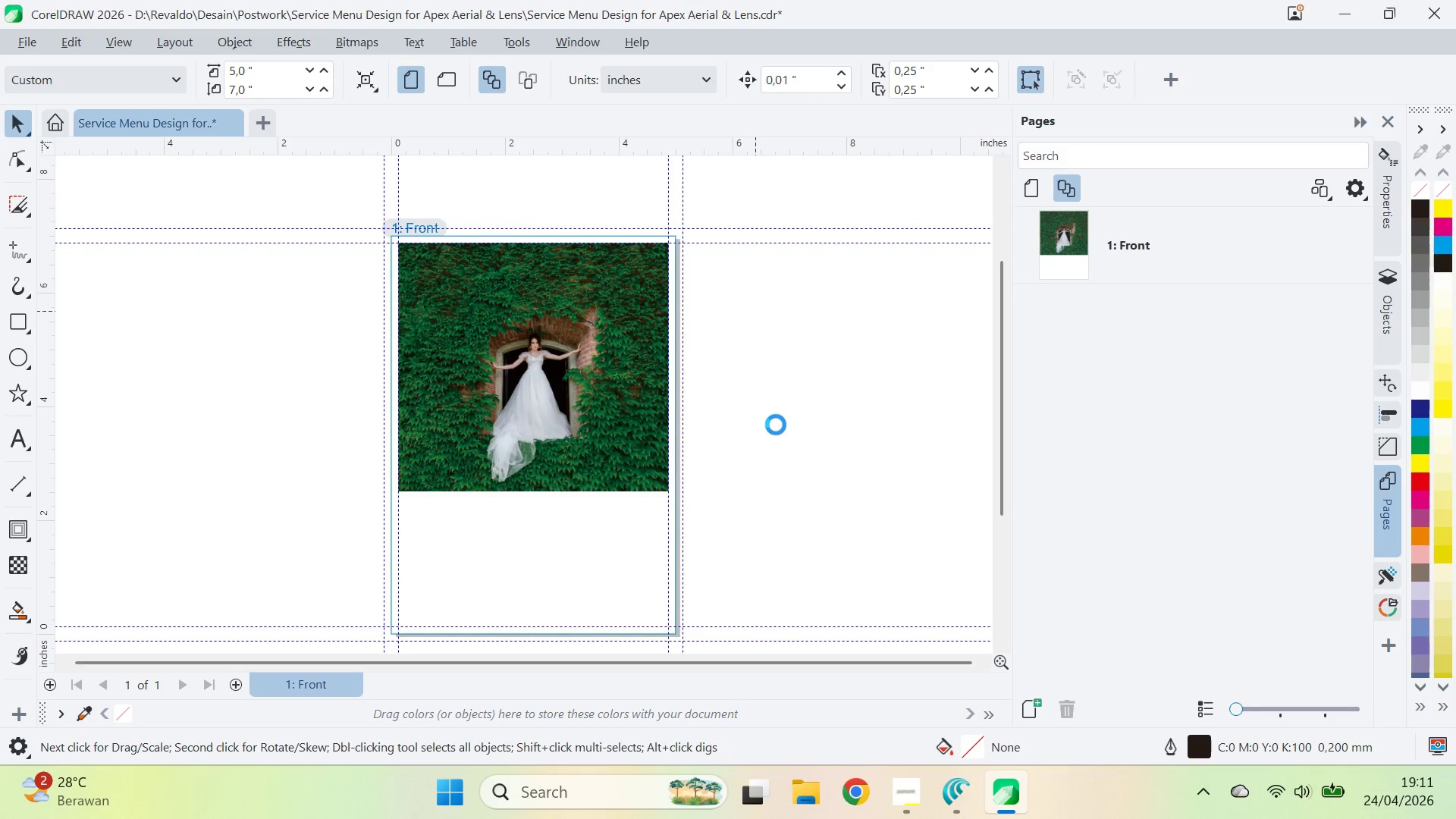 
type(qv)
 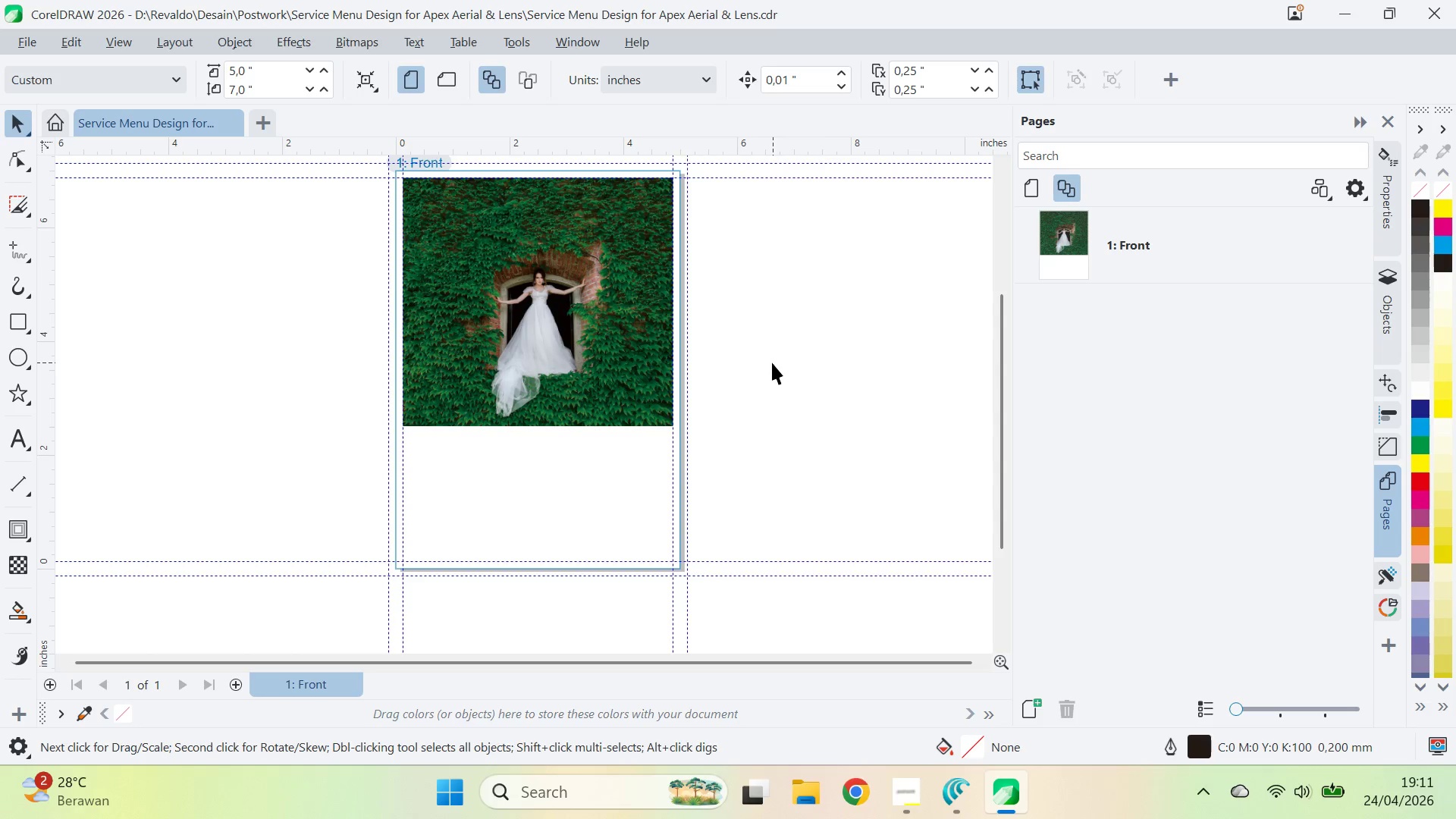 
left_click_drag(start_coordinate=[776, 424], to_coordinate=[763, 390])
 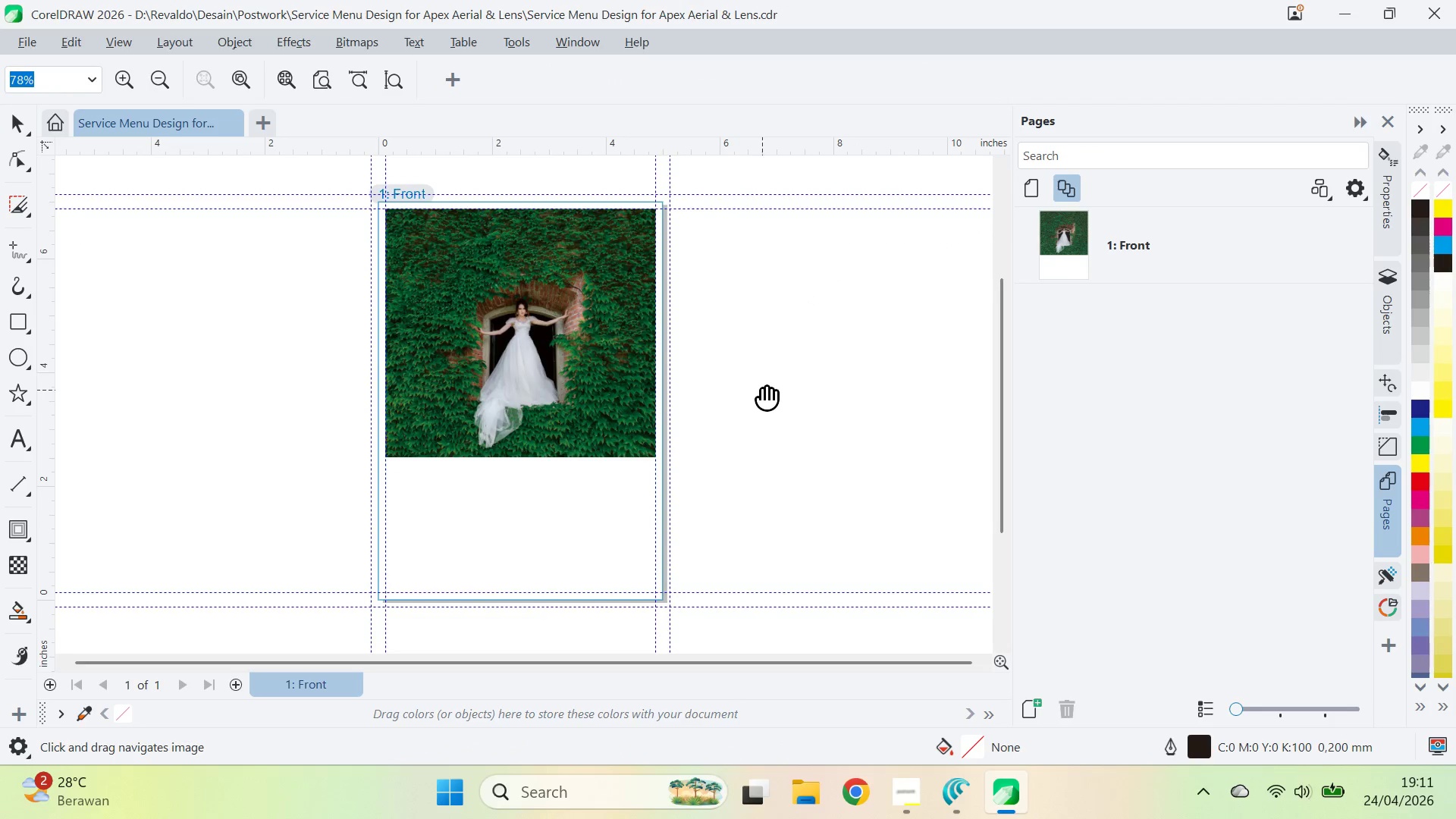 
left_click_drag(start_coordinate=[762, 390], to_coordinate=[780, 359])
 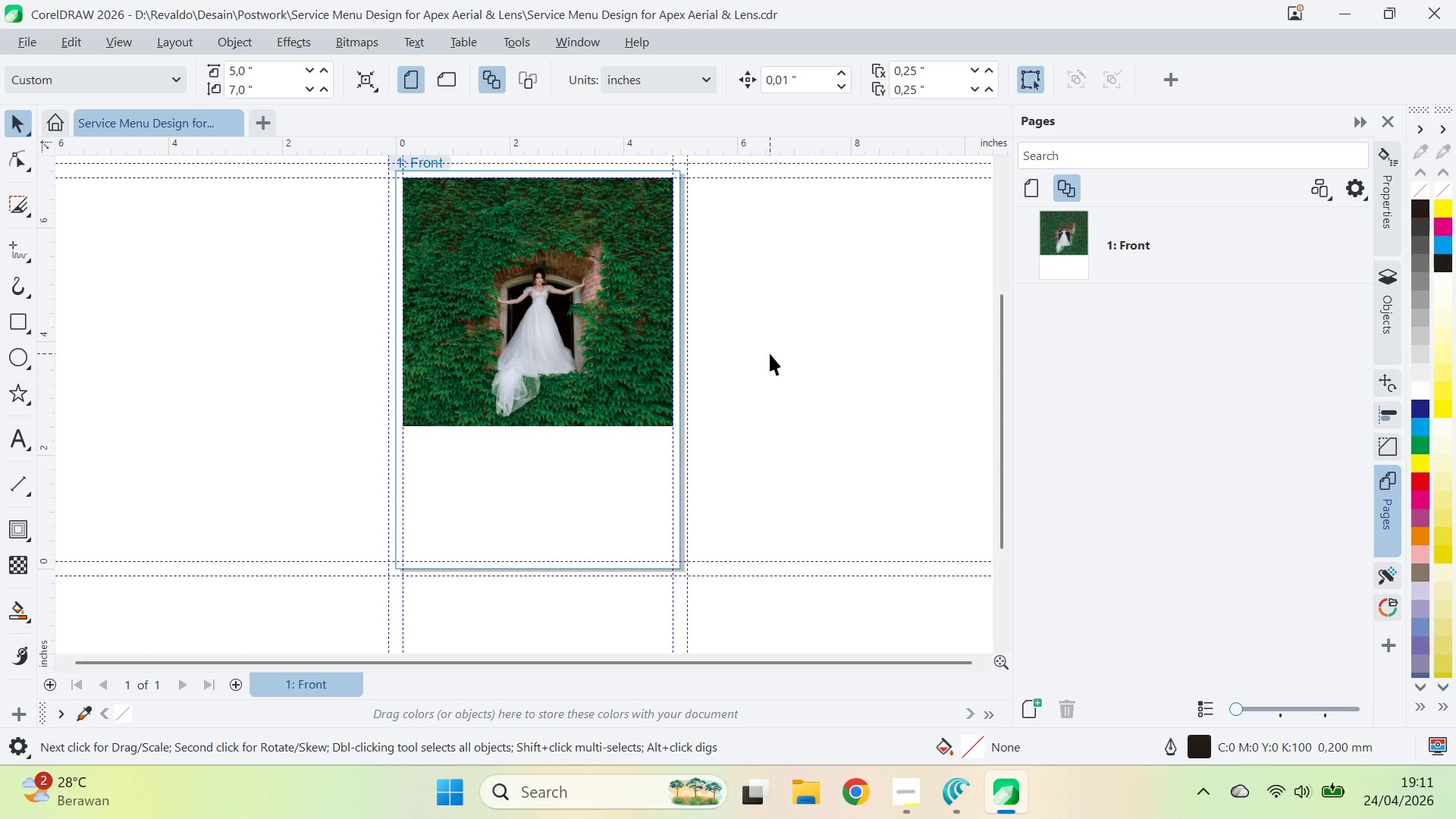 
key(Alt+AltLeft)
 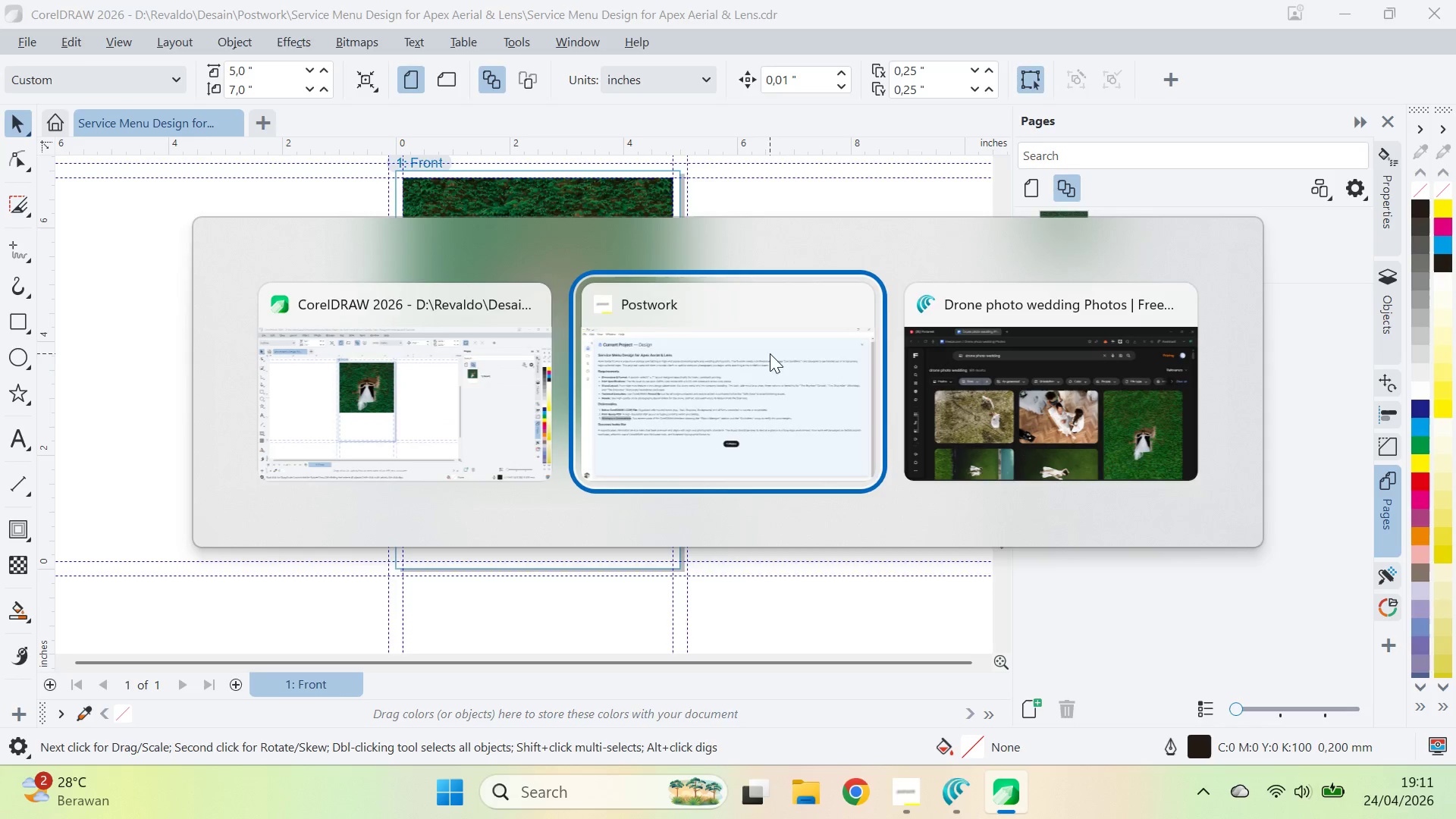 
key(Alt+Tab)